 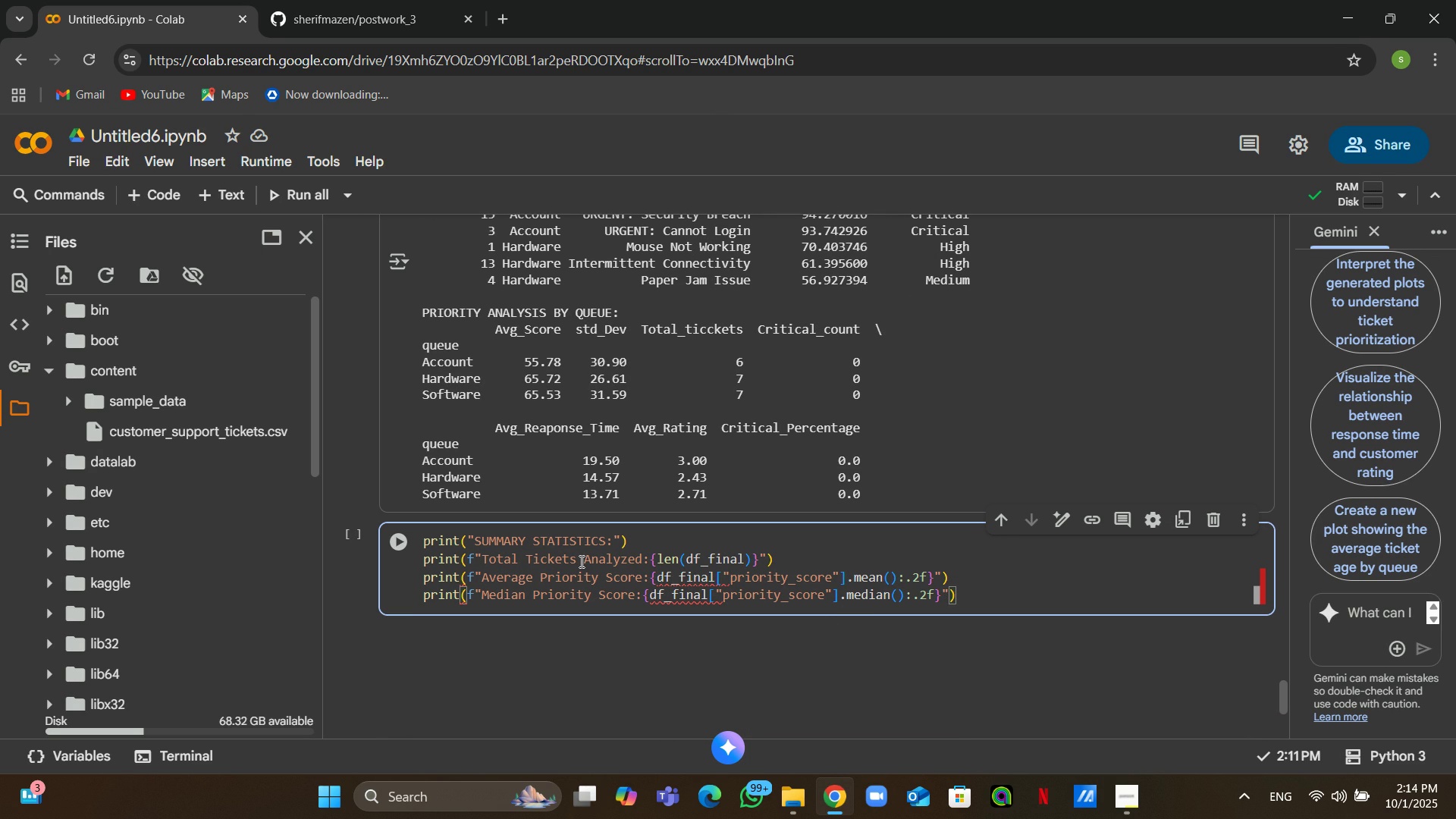 
mouse_move([423, 597])
 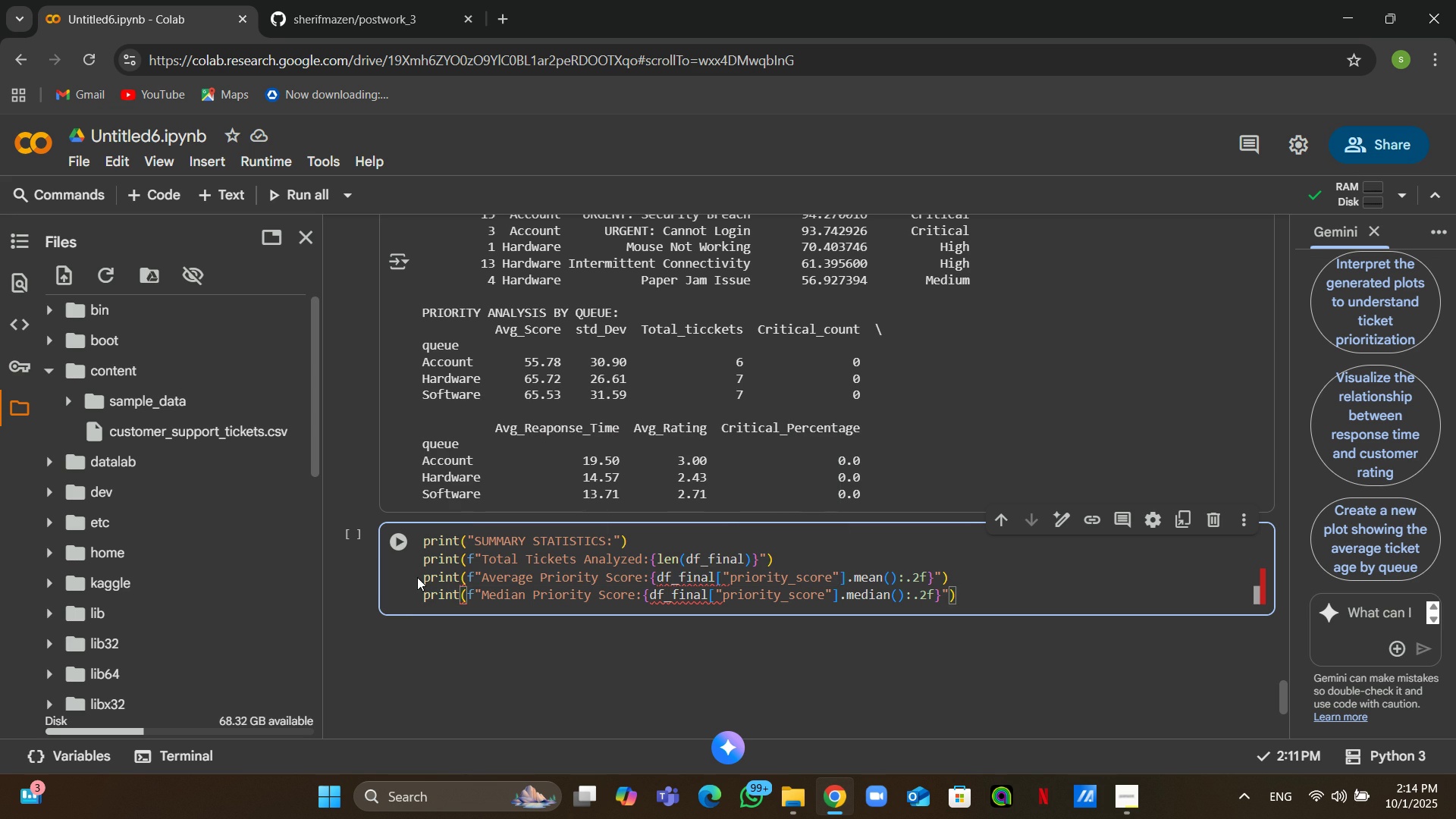 
left_click([417, 577])
 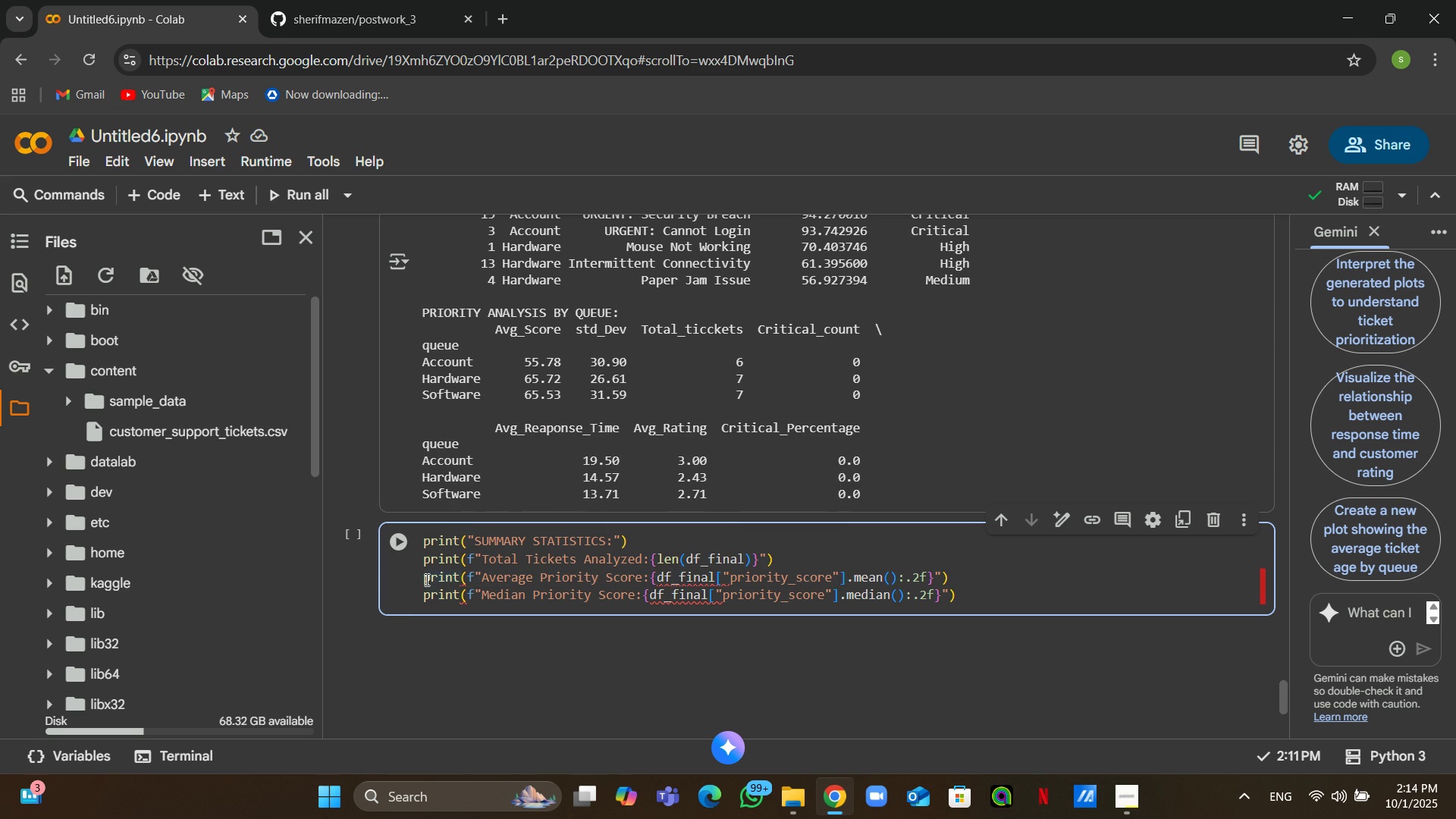 
left_click([425, 579])
 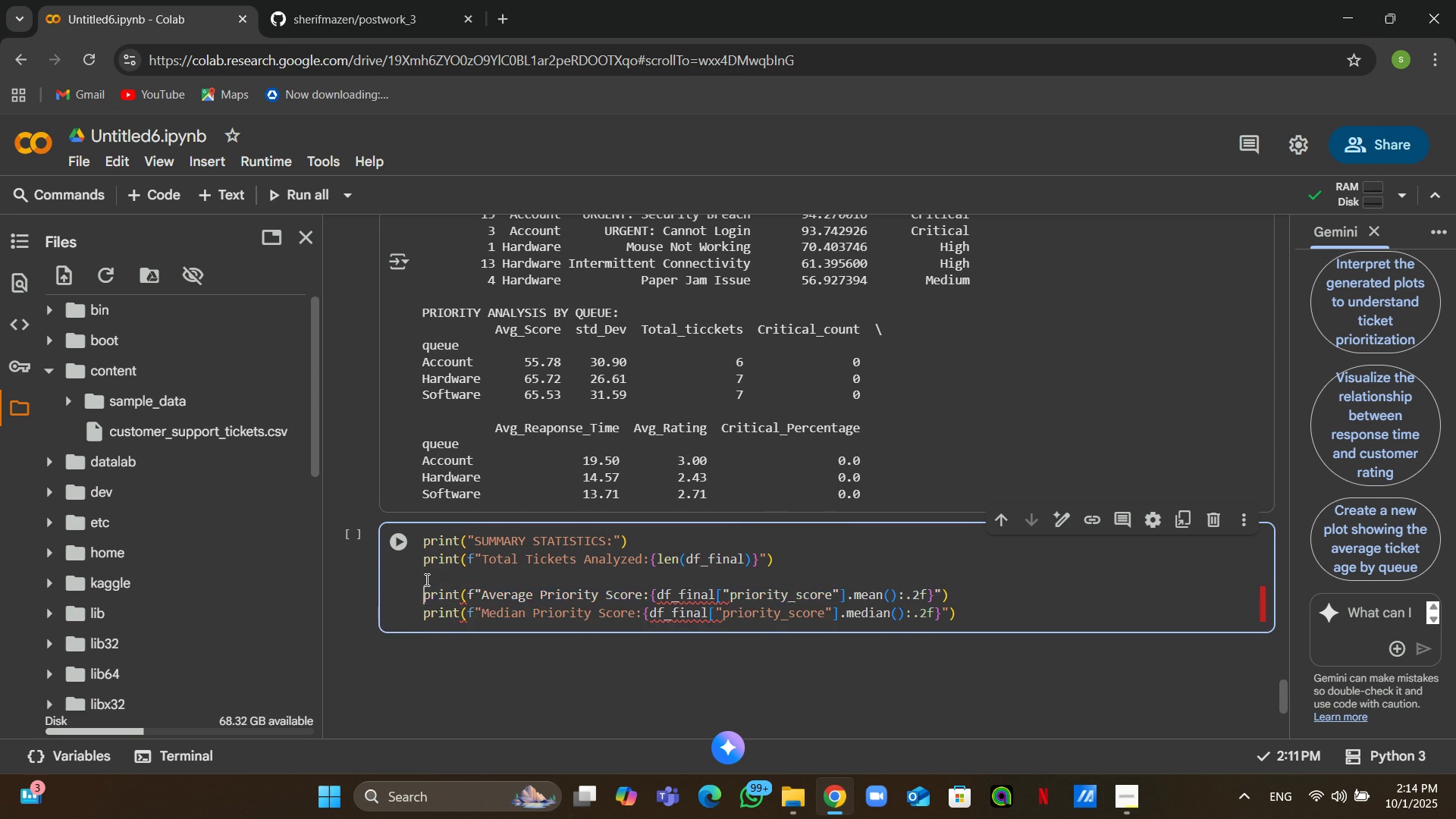 
key(Enter)
 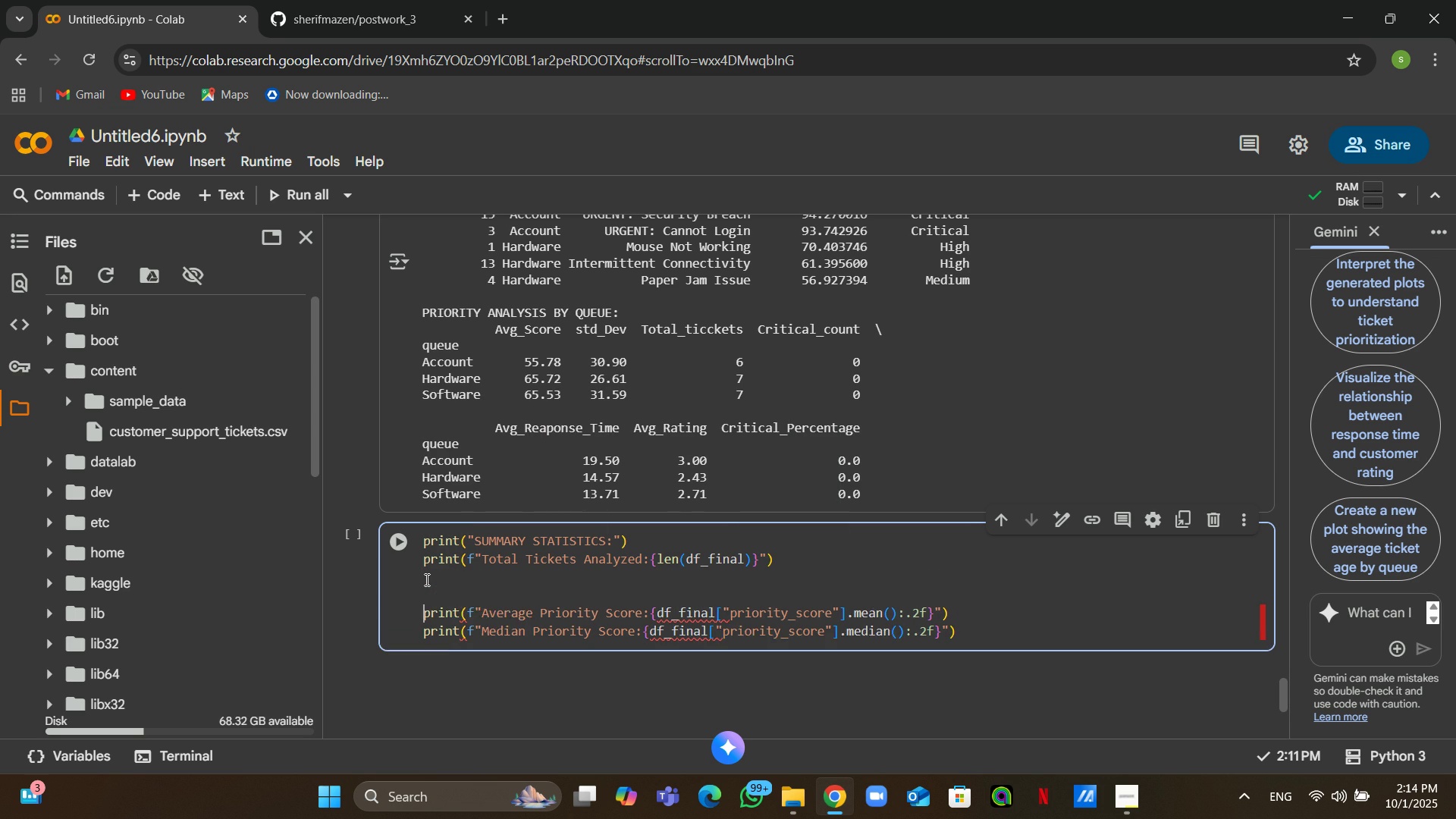 
key(Enter)
 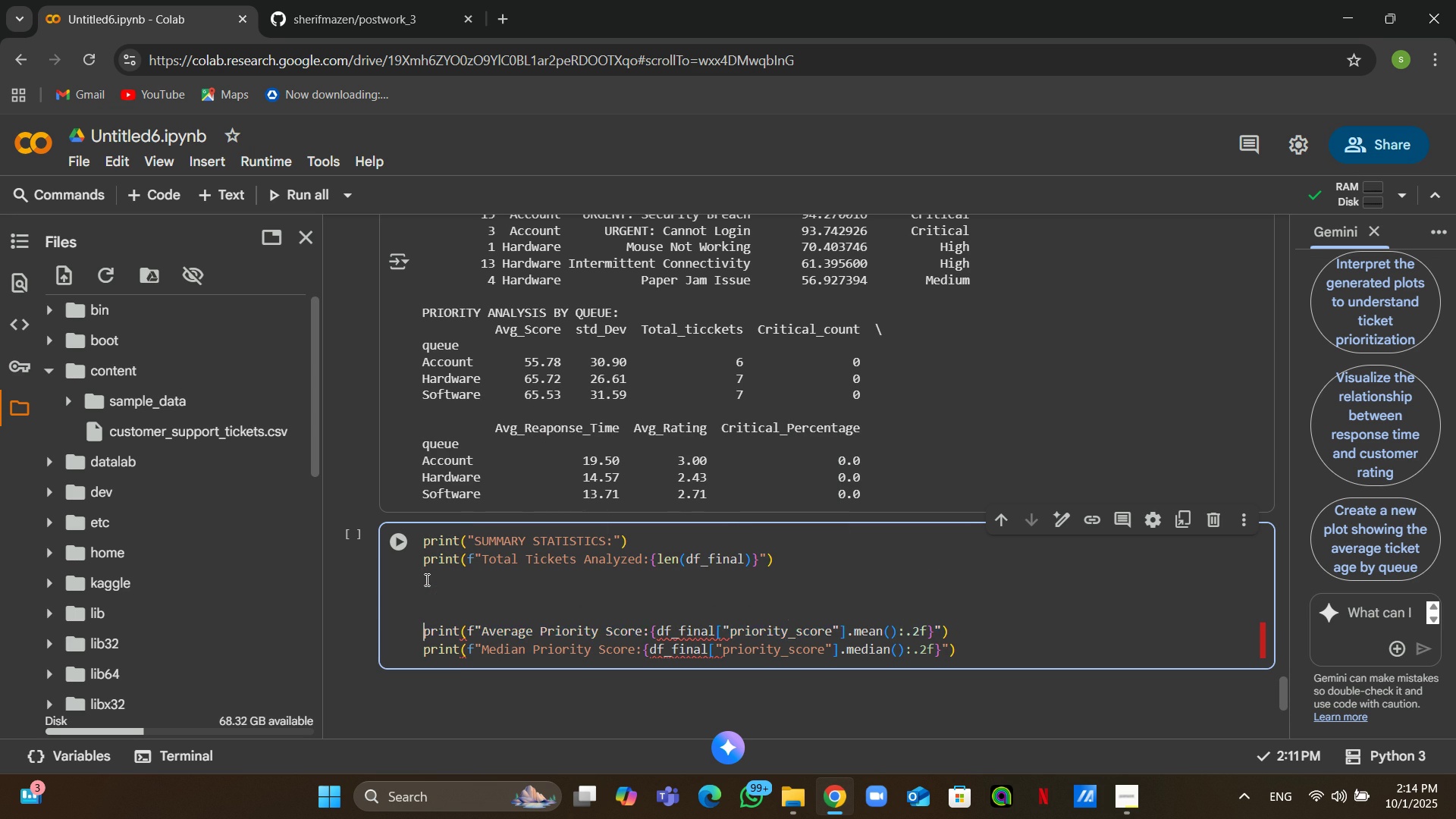 
key(Enter)
 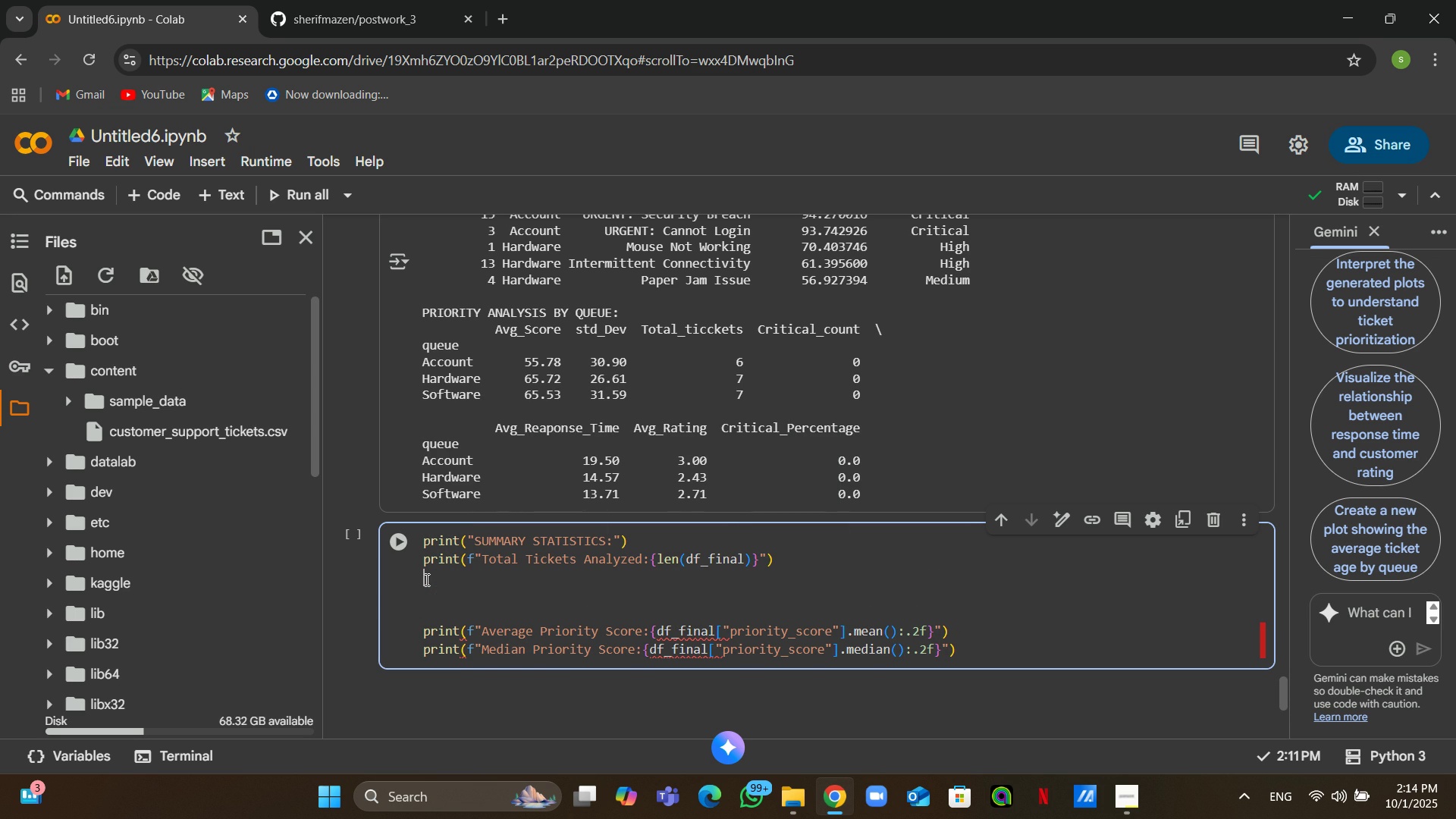 
left_click([425, 579])
 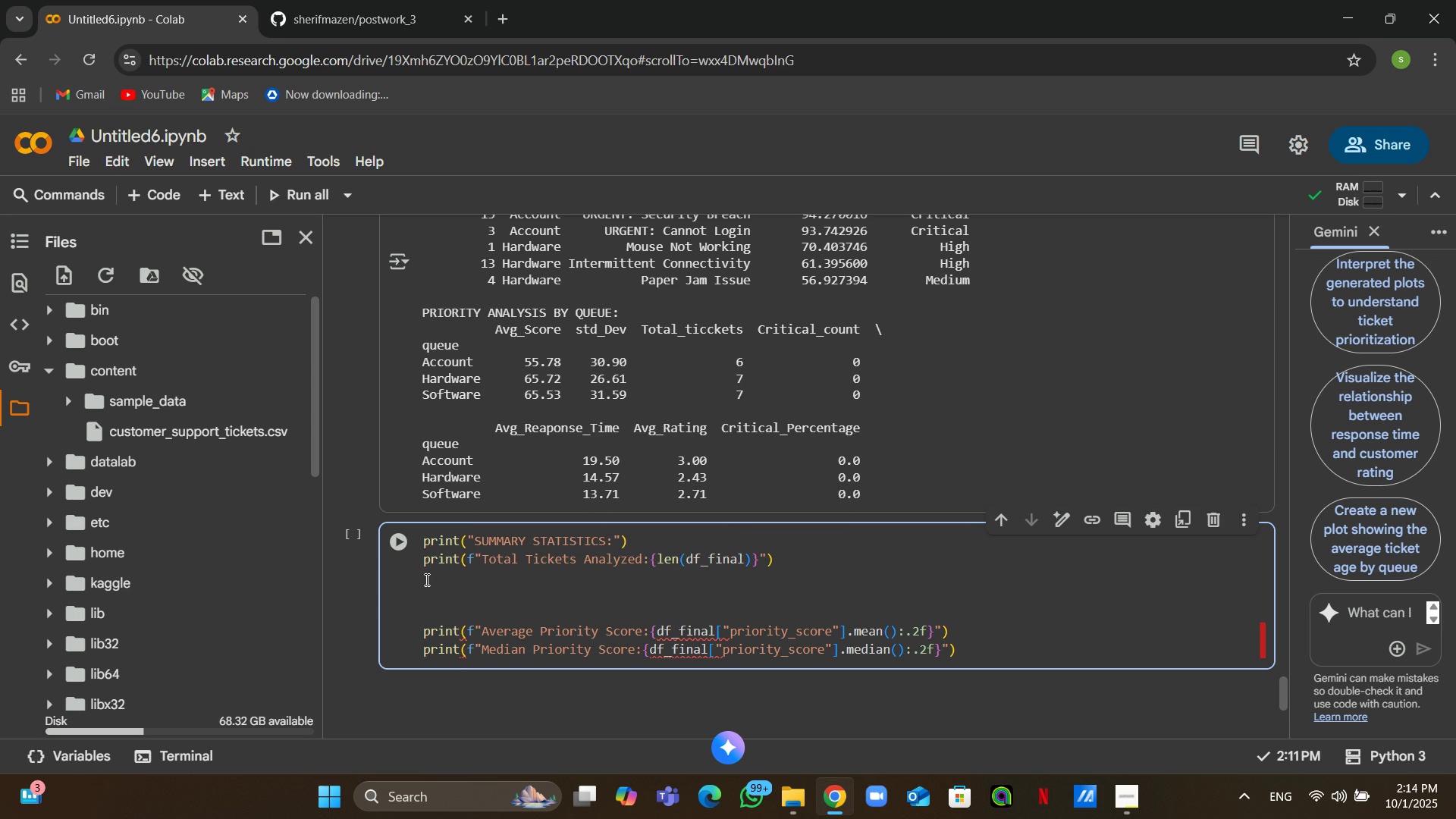 
wait(10.29)
 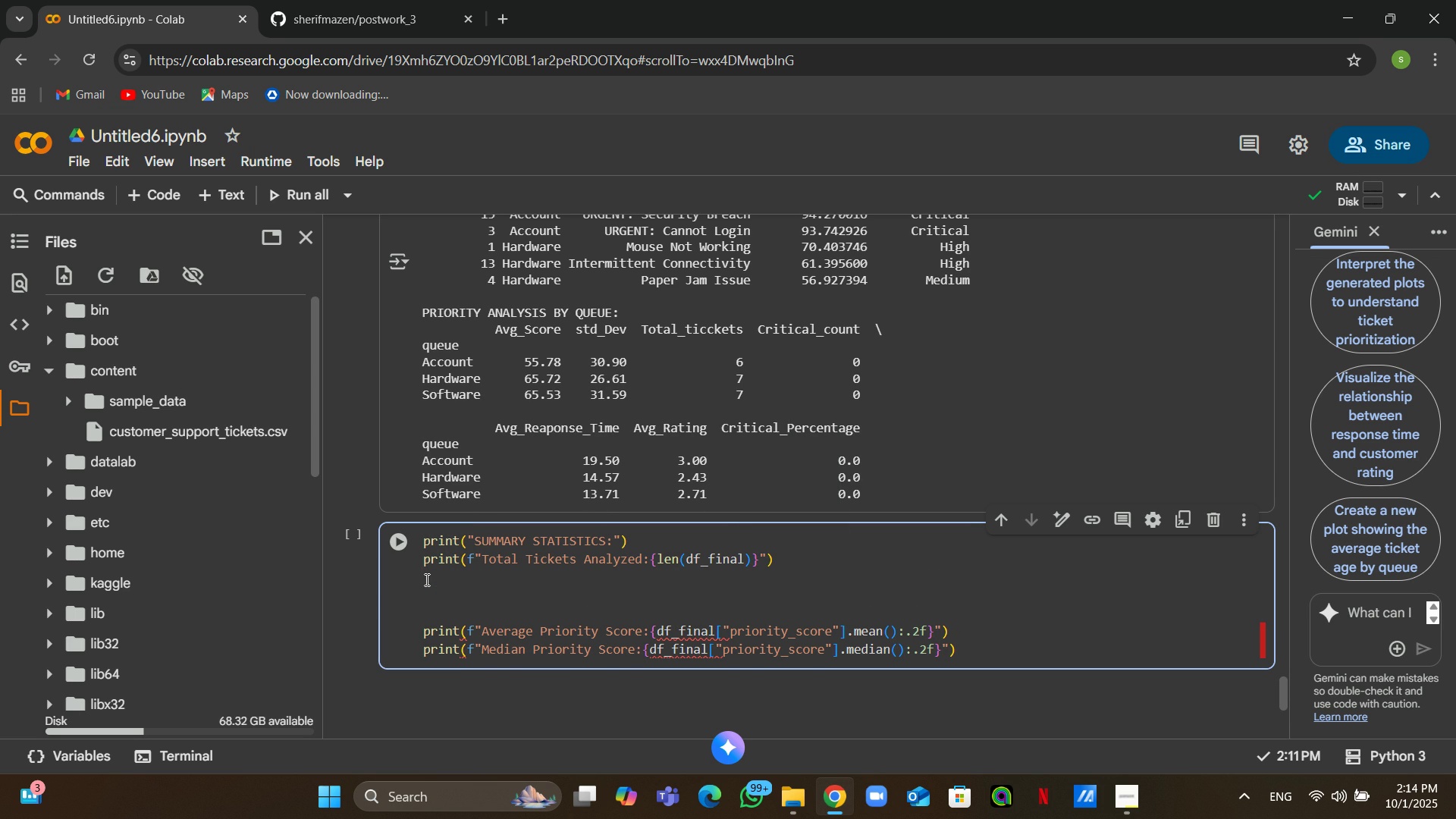 
type(print()